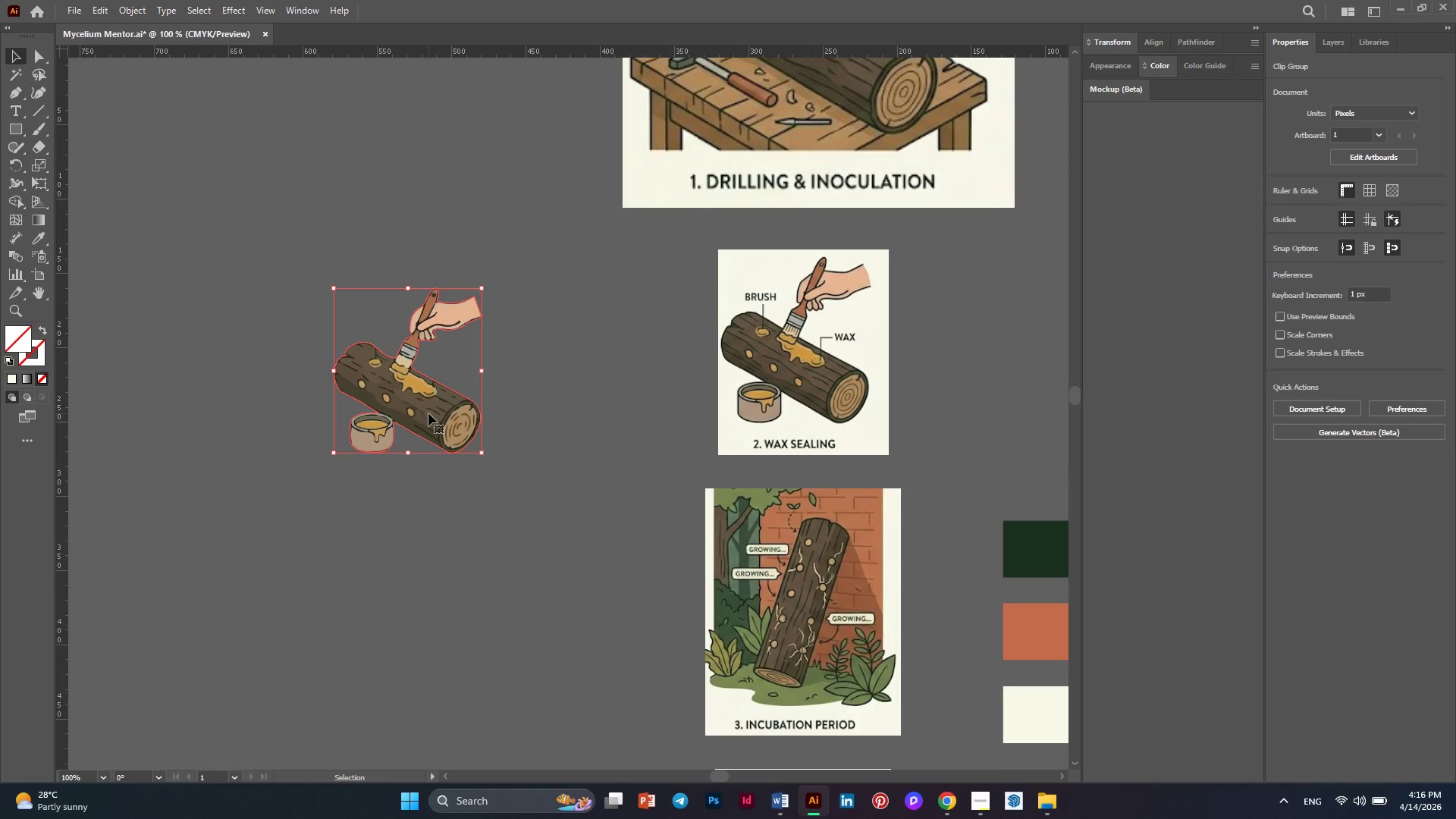 
key(Alt+AltLeft)
 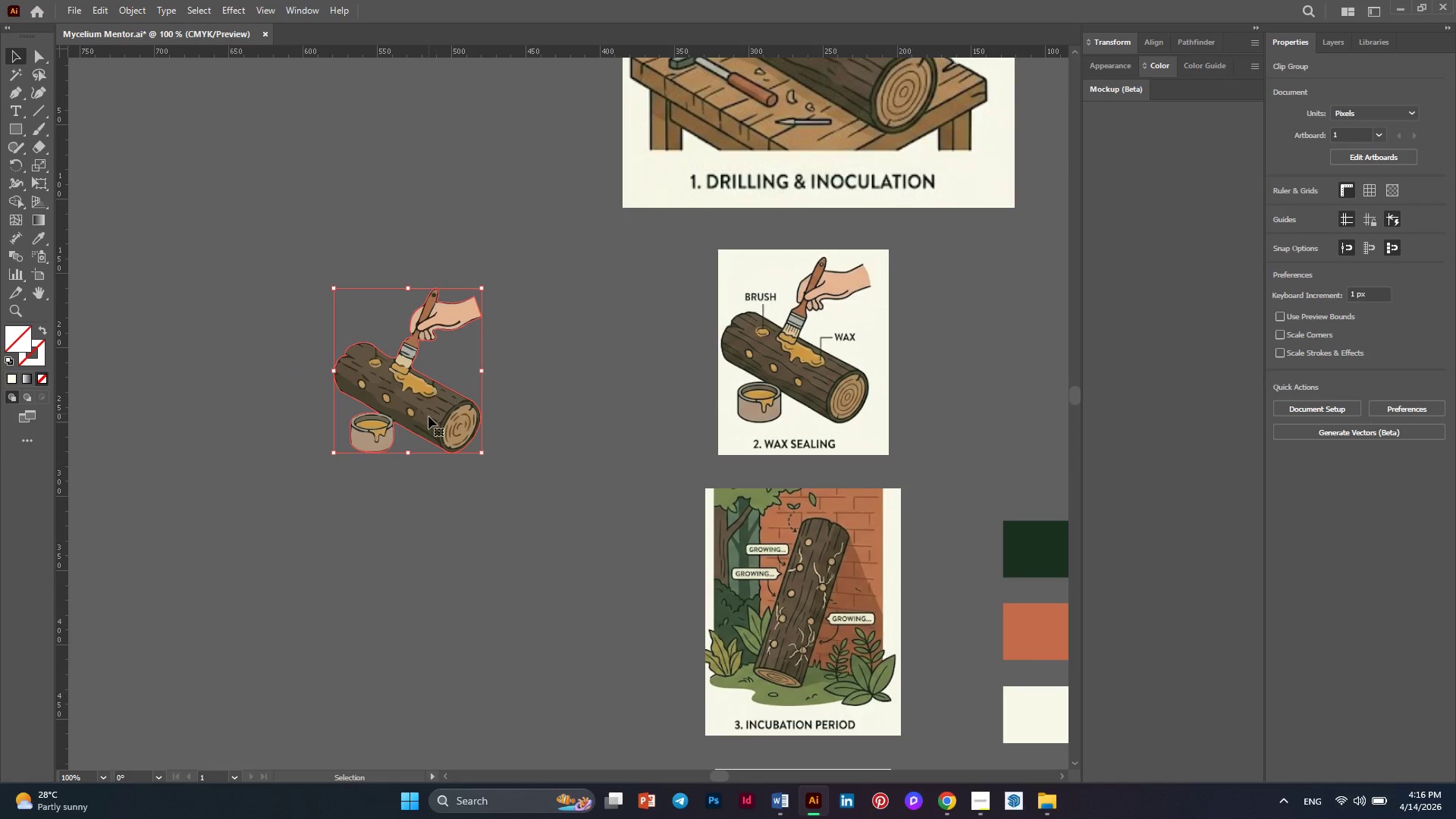 
scroll: coordinate [428, 416], scroll_direction: up, amount: 3.0
 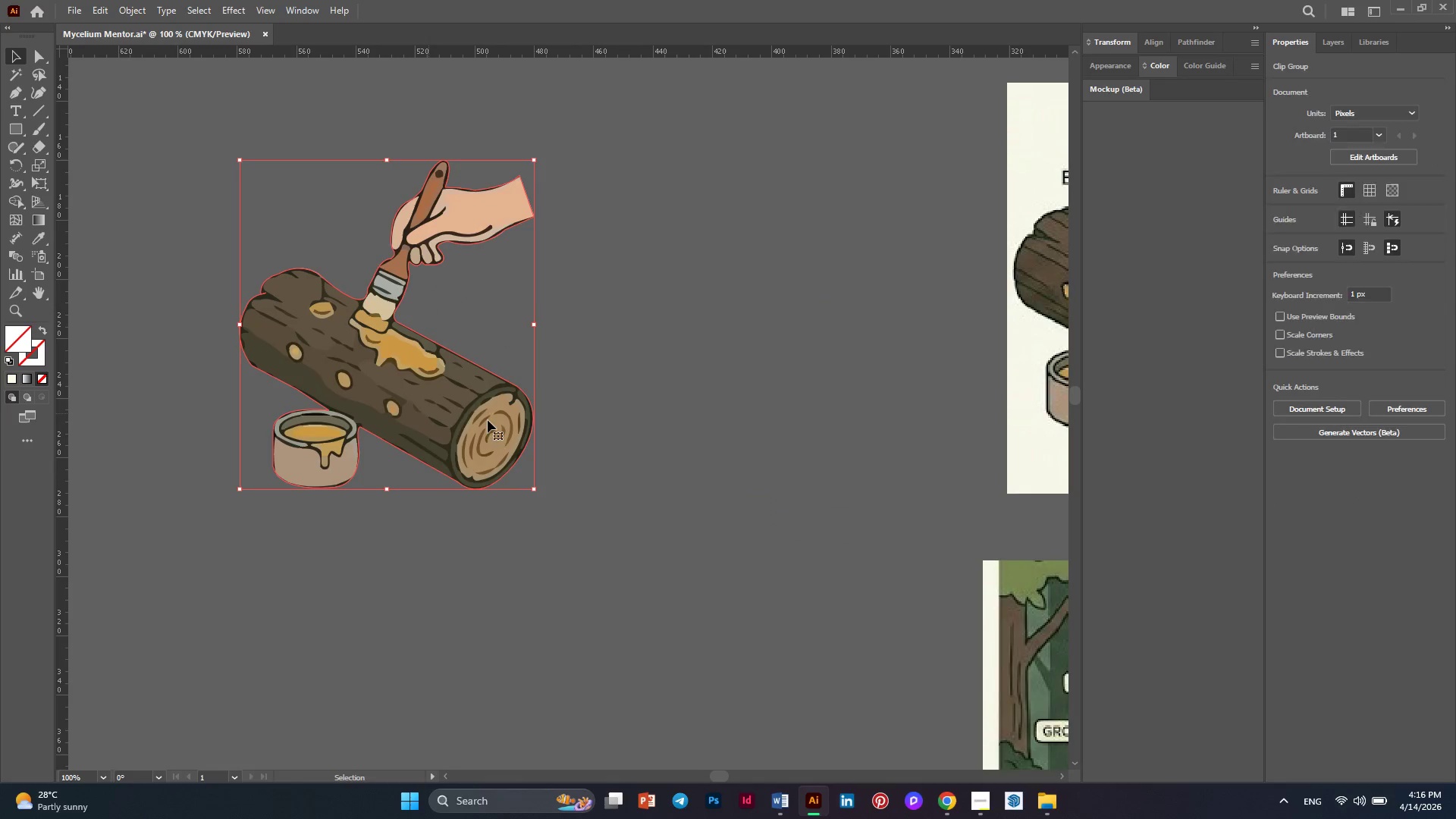 
hold_key(key=AltLeft, duration=0.33)
scroll: coordinate [454, 419], scroll_direction: up, amount: 3.0
 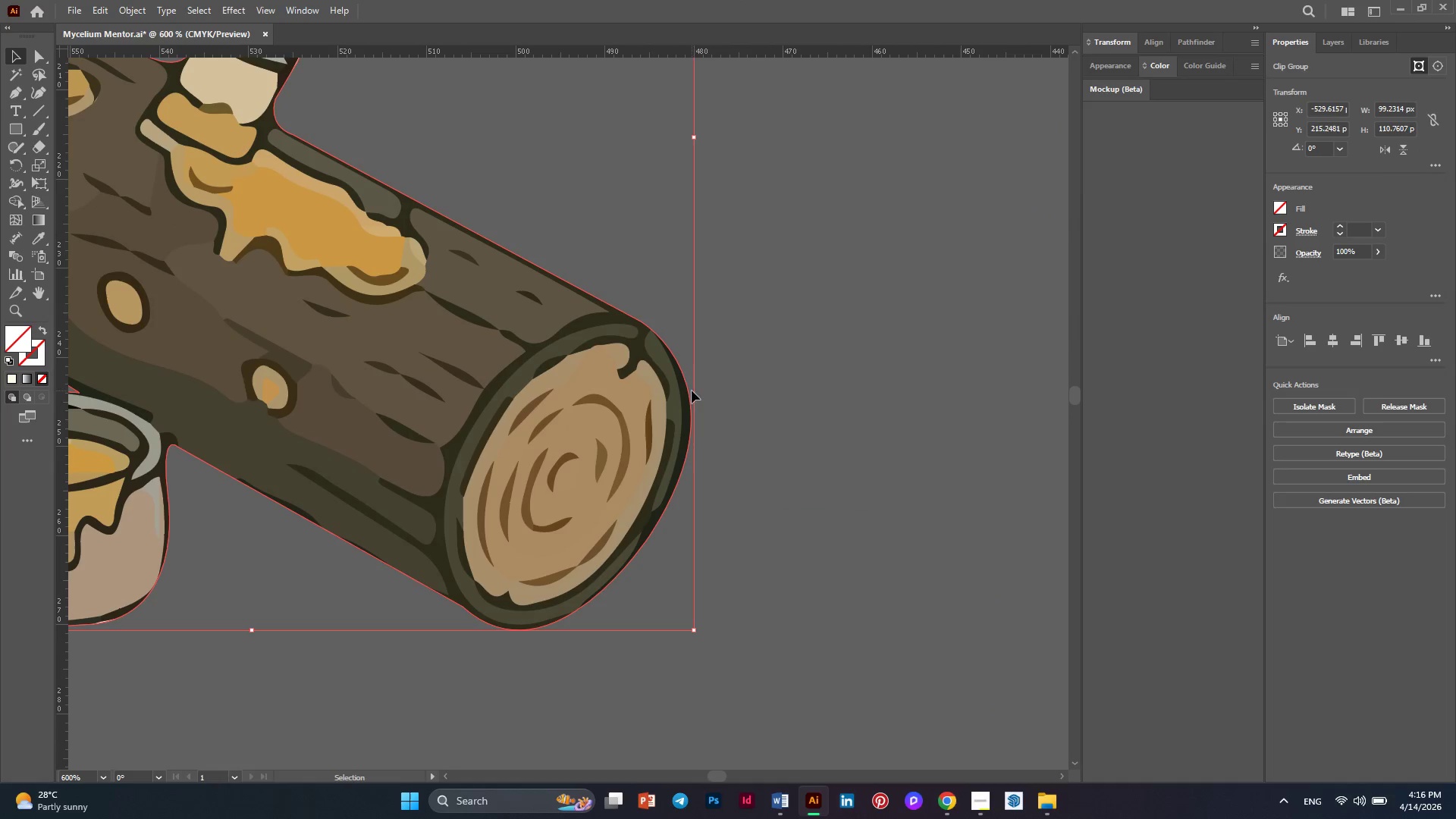 
left_click([723, 385])
 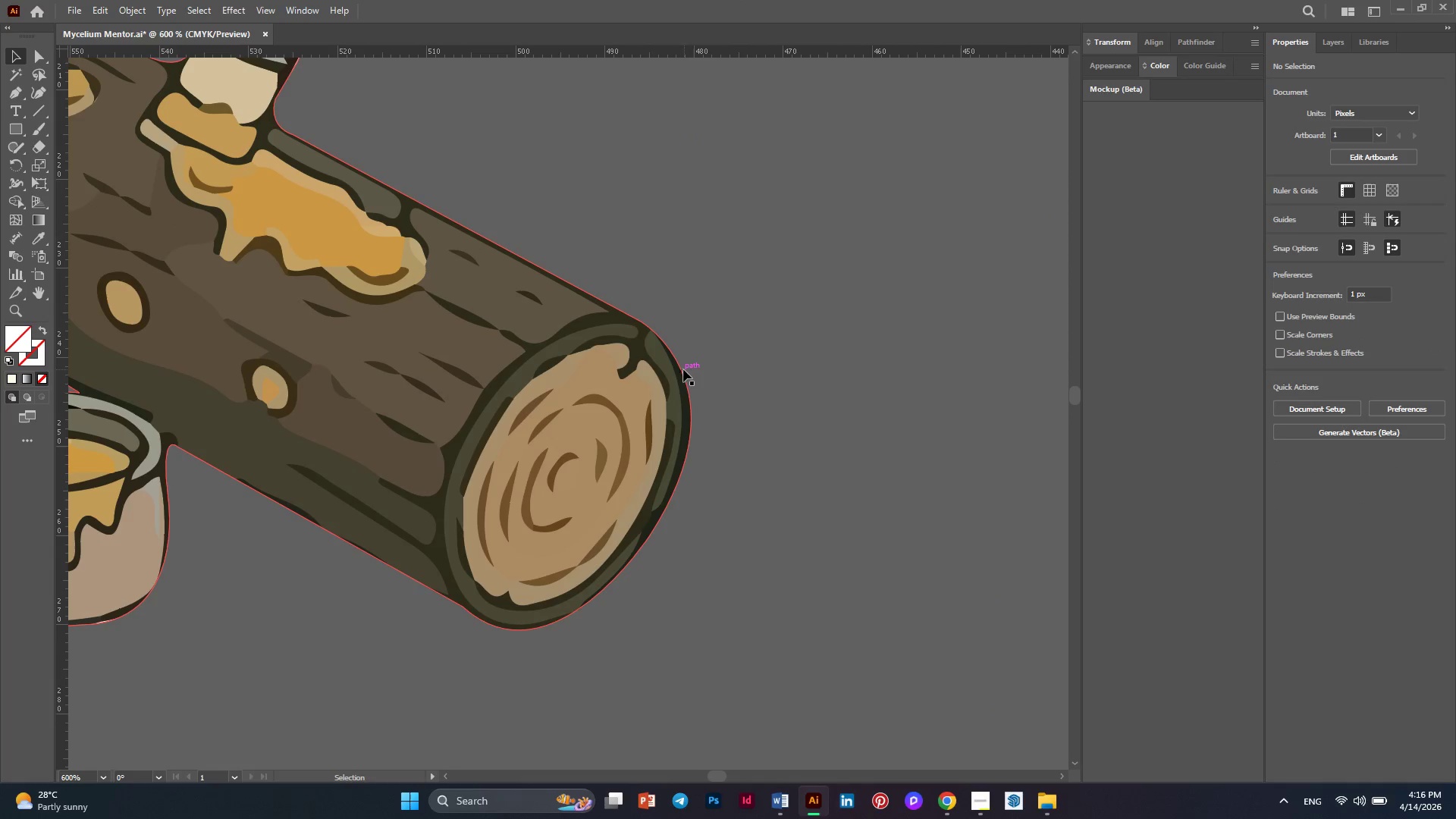 
left_click([682, 369])
 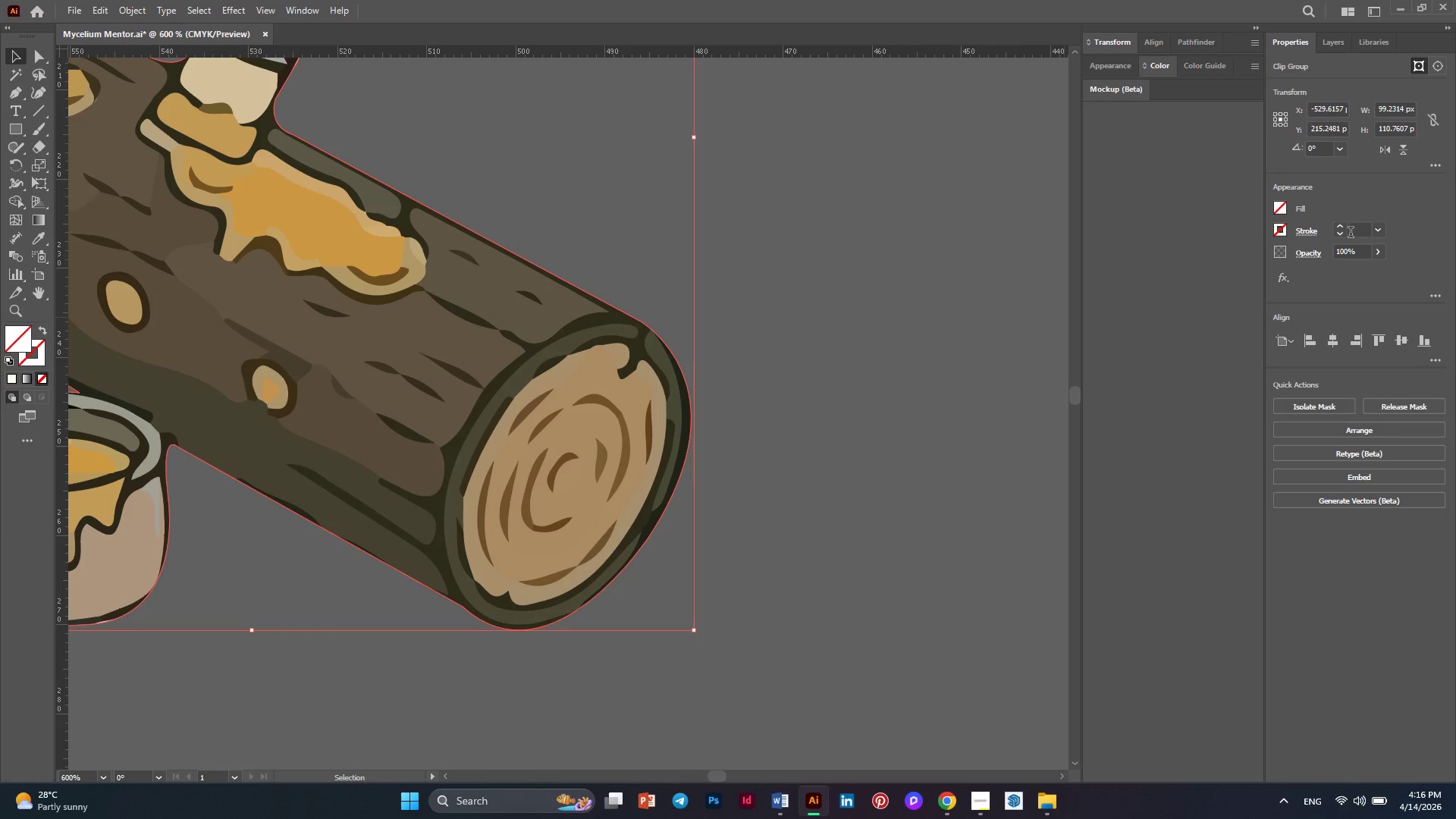 
left_click([1341, 228])
 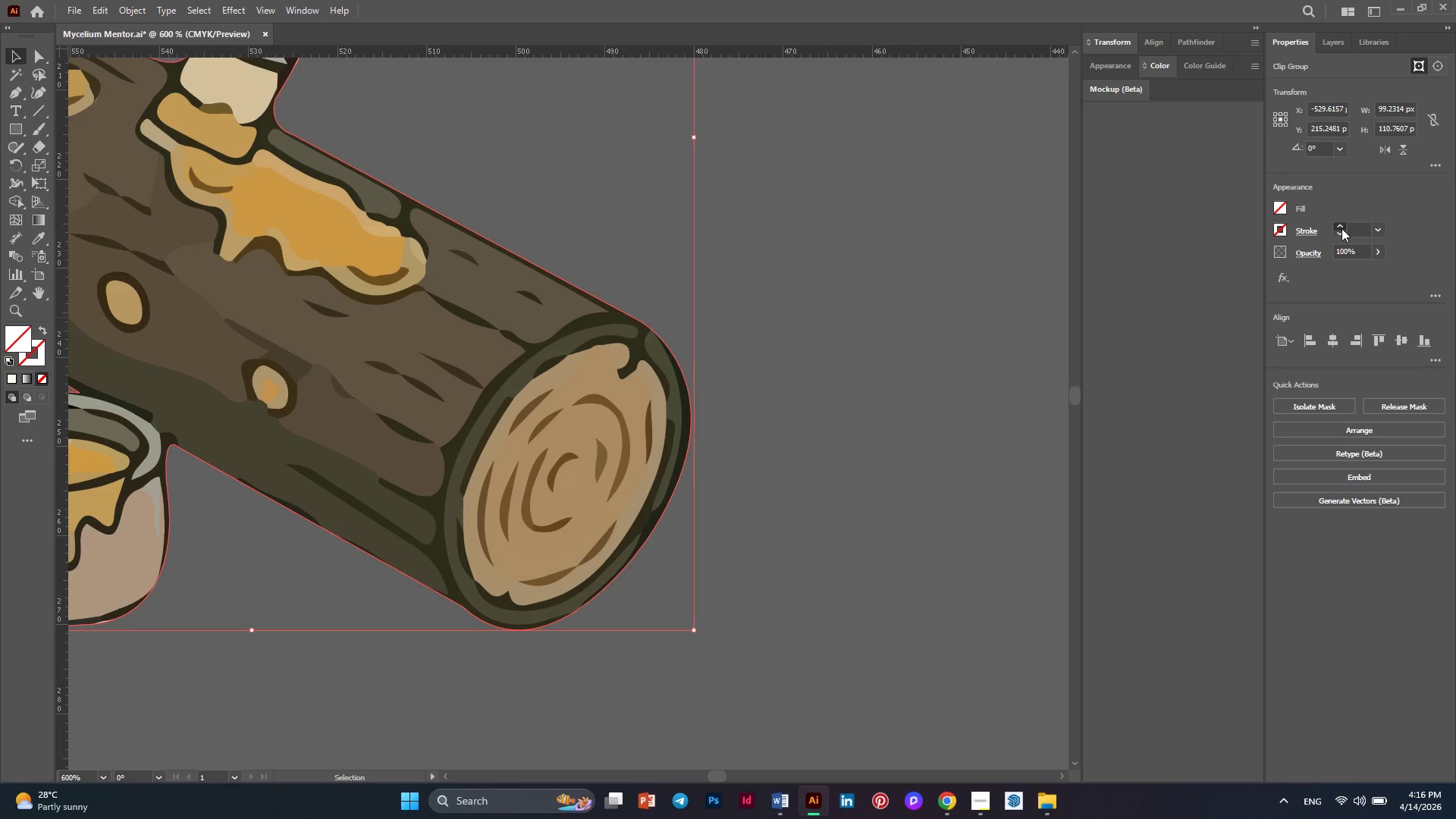 
left_click([1341, 228])
 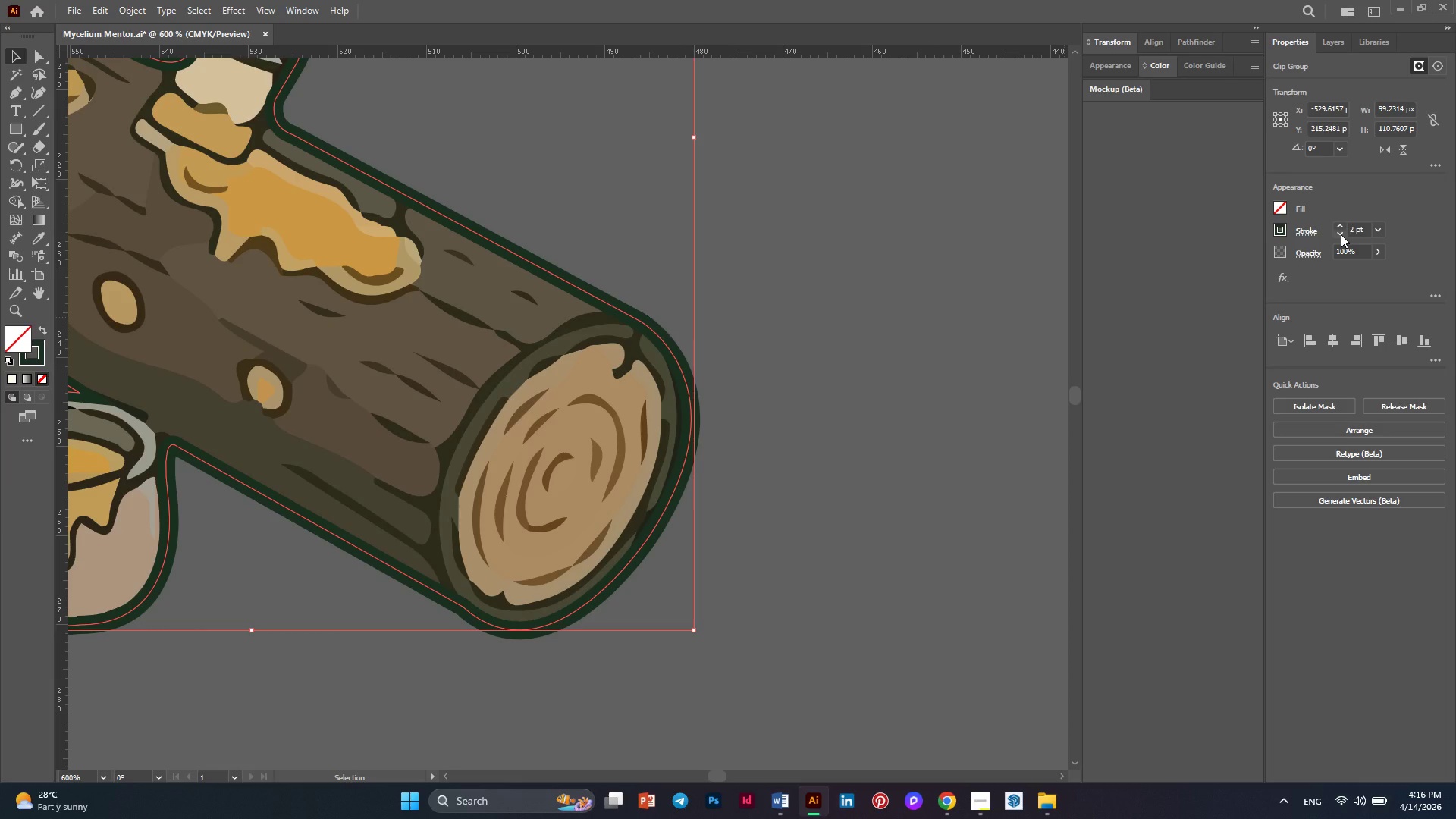 
hold_key(key=AltLeft, duration=0.31)
scroll: coordinate [887, 482], scroll_direction: down, amount: 2.0
 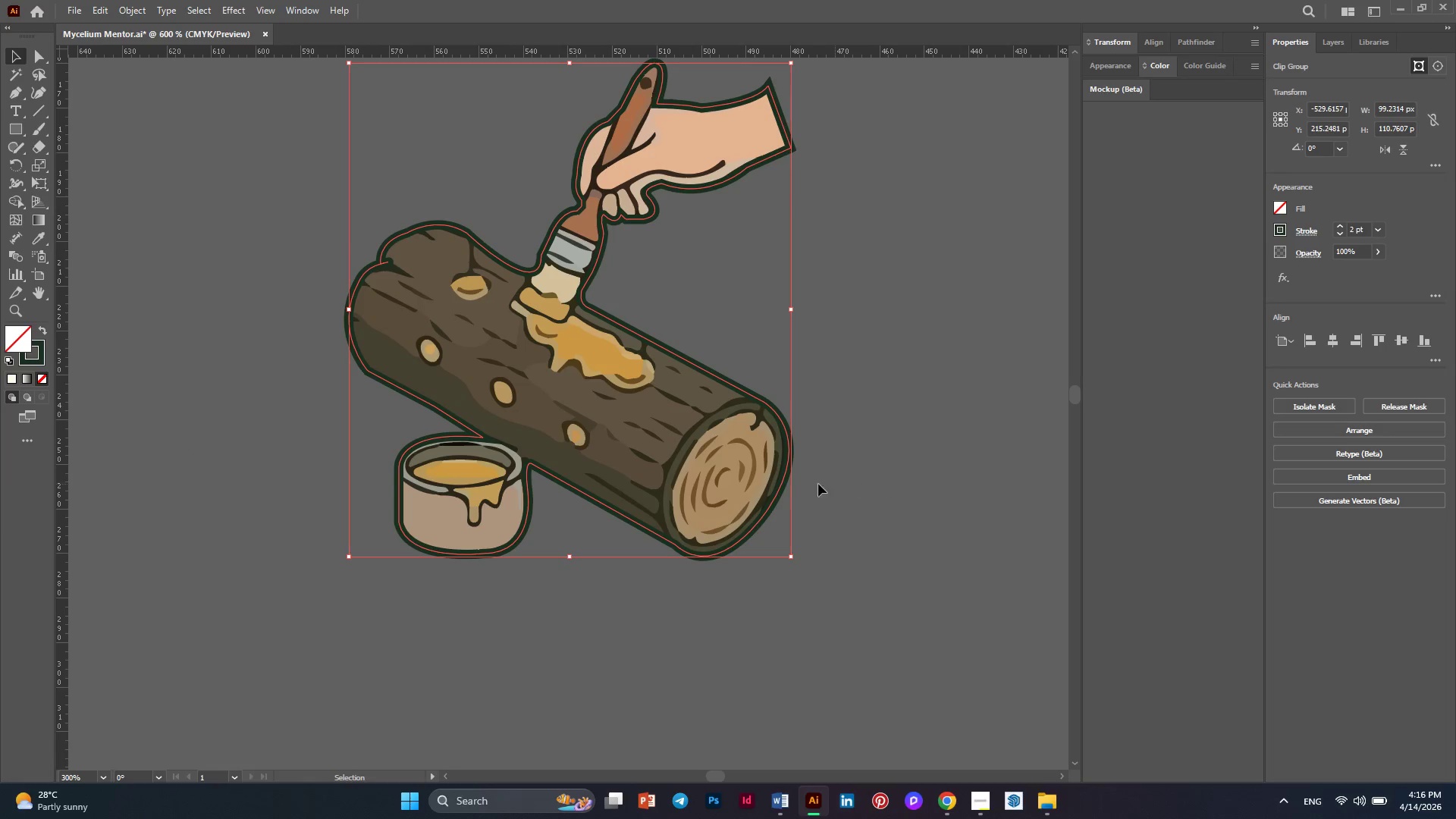 
hold_key(key=AltLeft, duration=0.42)
scroll: coordinate [501, 493], scroll_direction: down, amount: 2.0
 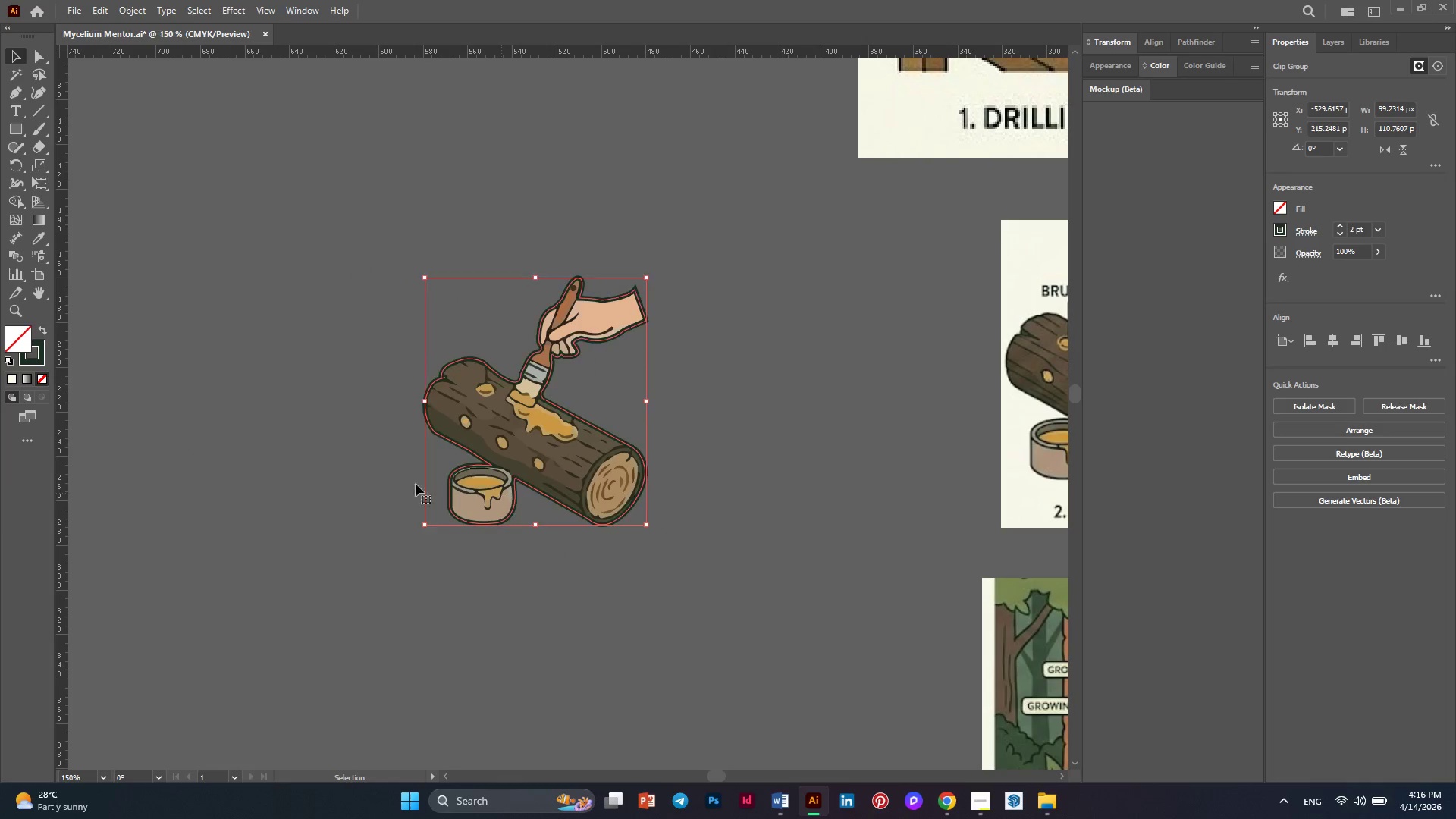 
hold_key(key=AltLeft, duration=0.45)
scroll: coordinate [376, 477], scroll_direction: down, amount: 2.0
 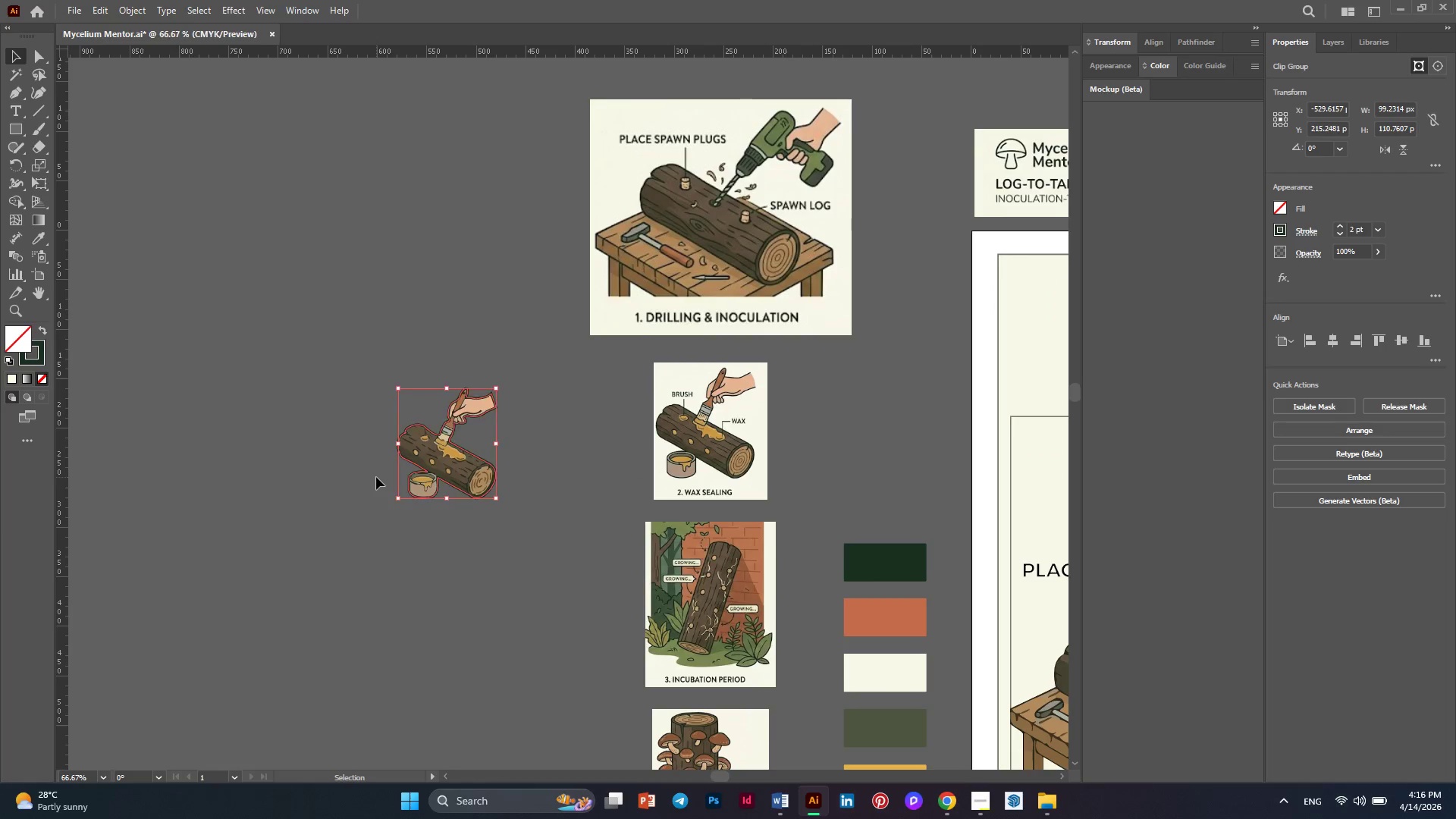 
key(Alt+AltLeft)
 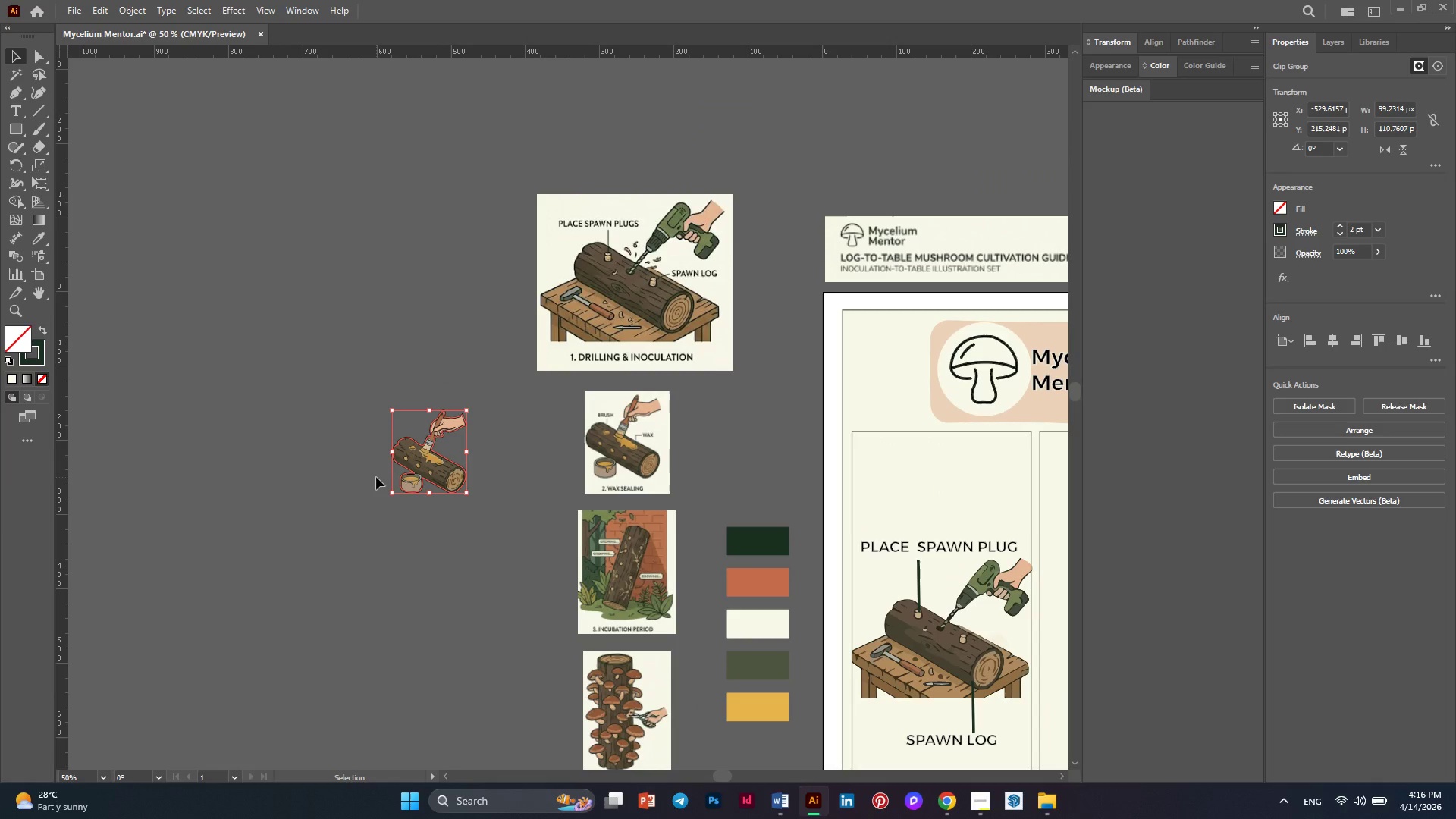 
key(Alt+AltLeft)
 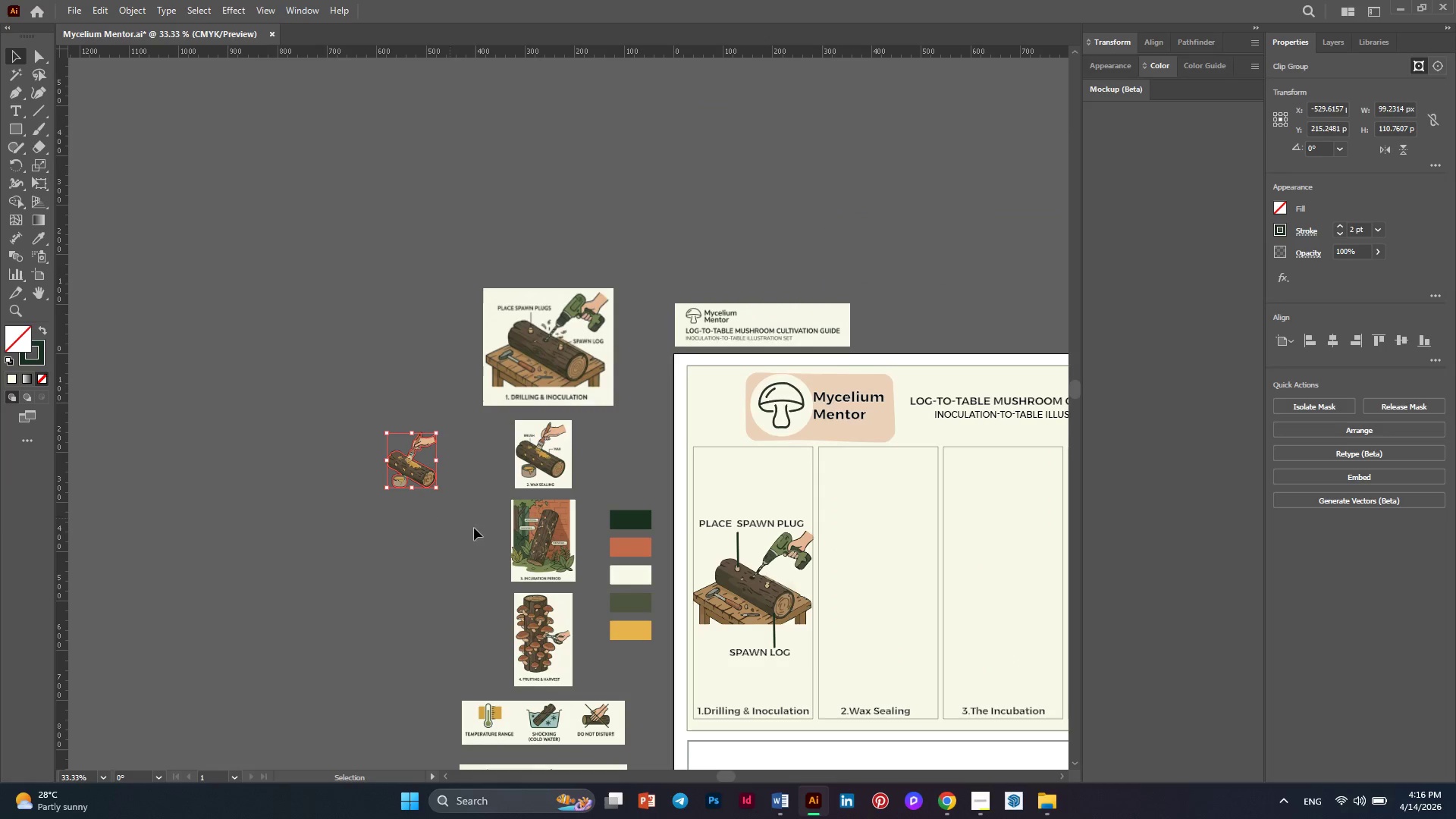 
hold_key(key=AltLeft, duration=0.53)
 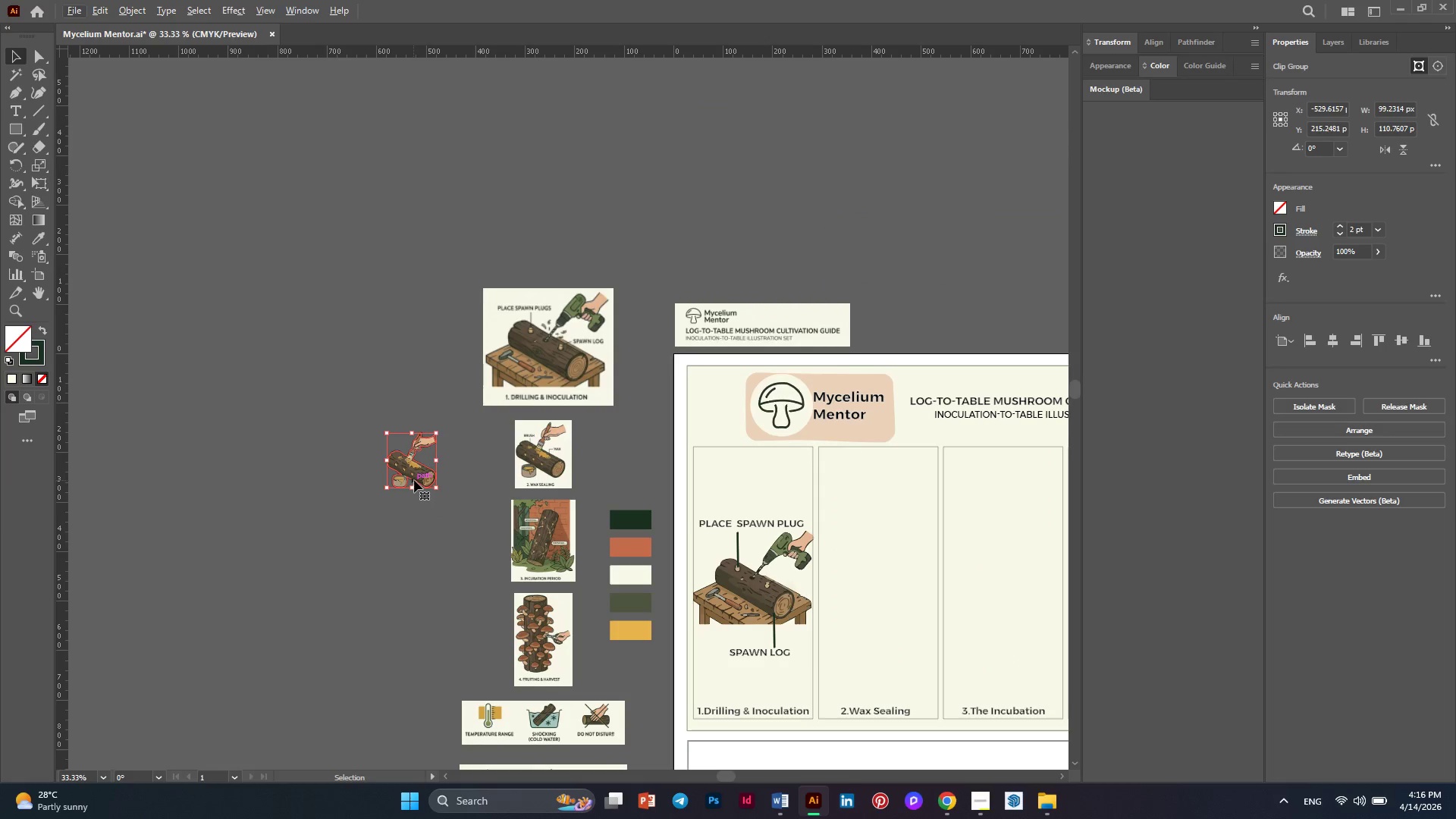 
left_click_drag(start_coordinate=[419, 472], to_coordinate=[877, 553])
 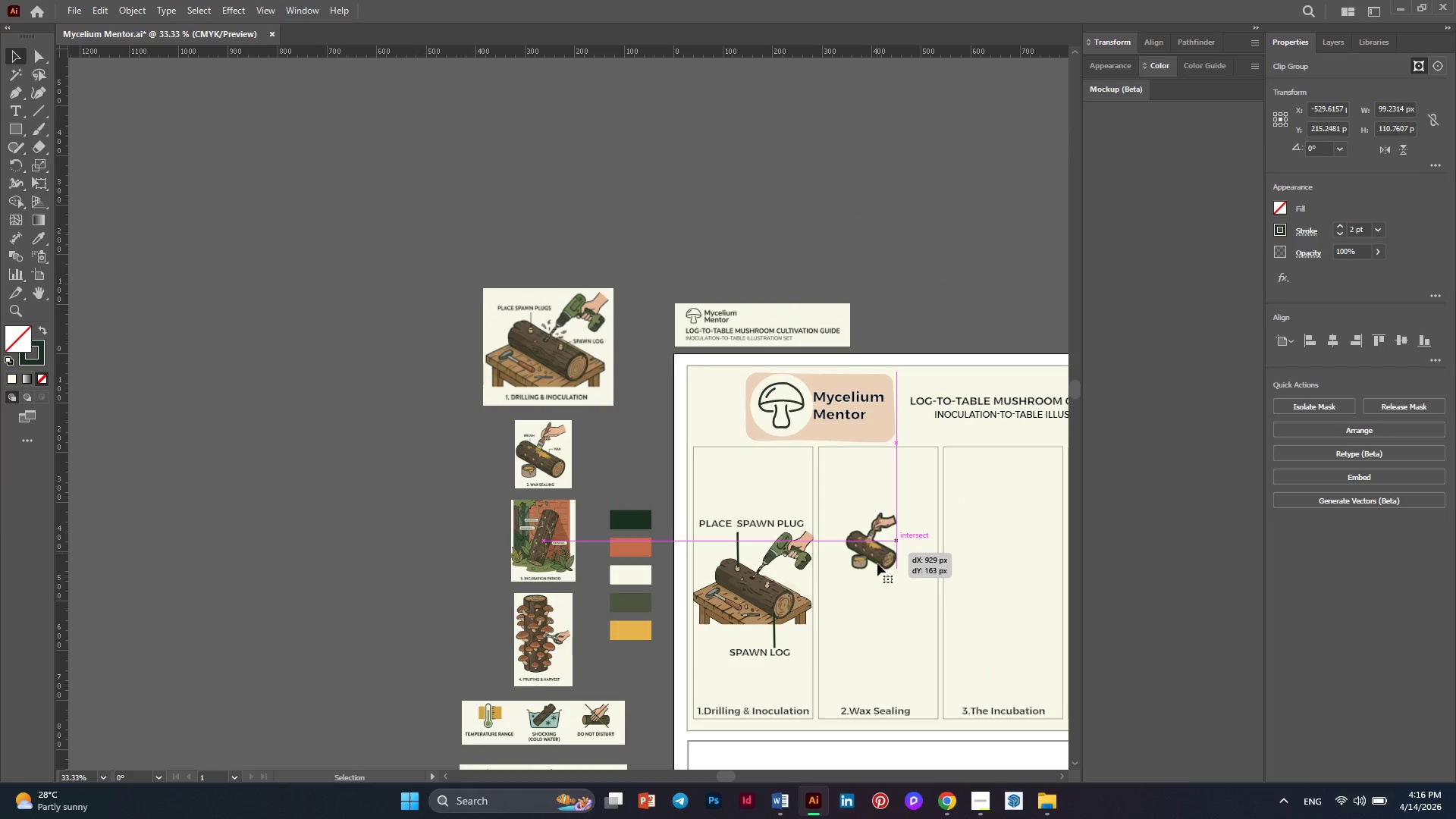 
hold_key(key=AltLeft, duration=0.53)
scroll: coordinate [901, 573], scroll_direction: up, amount: 3.0
 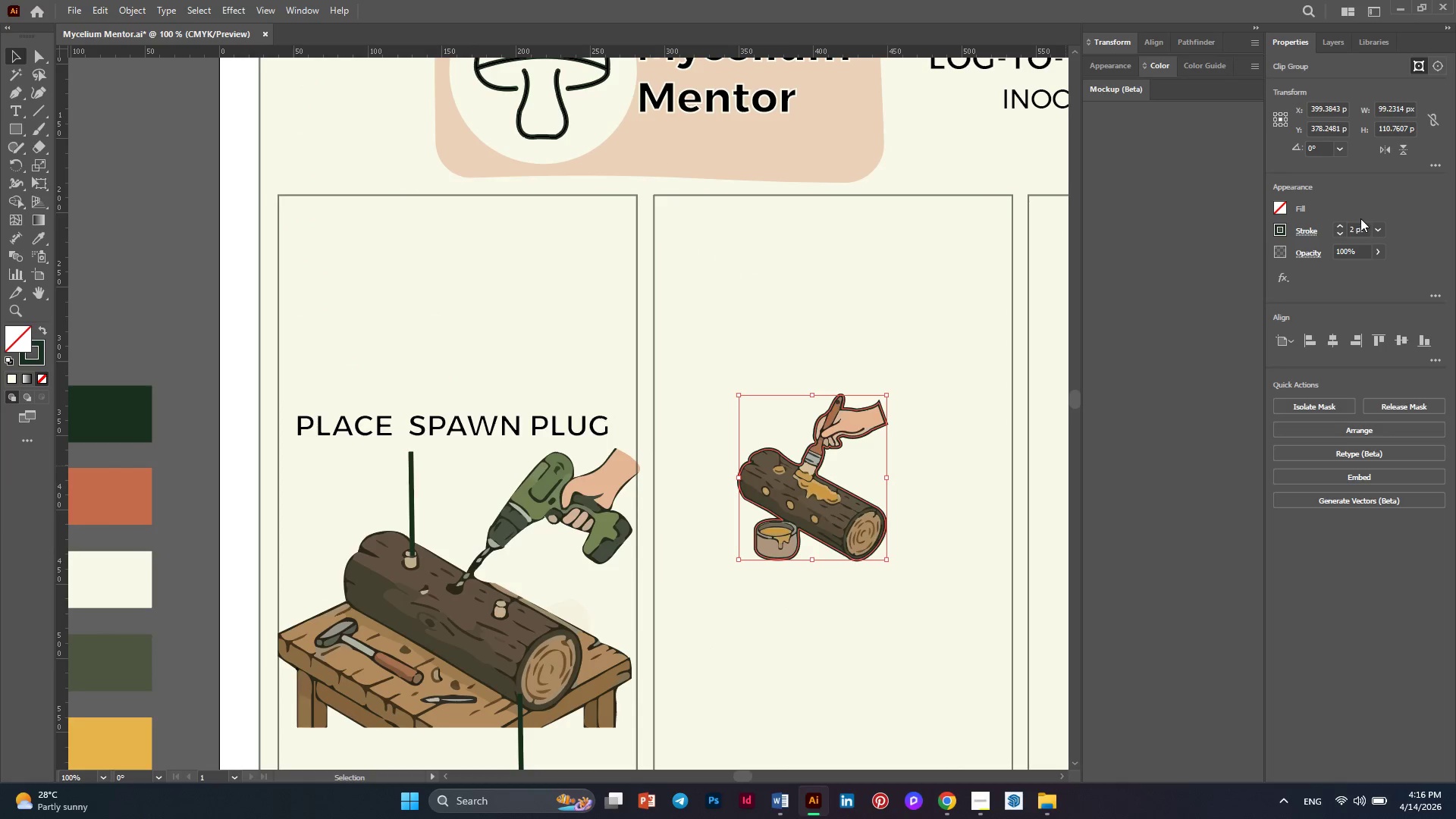 
left_click([1340, 236])
 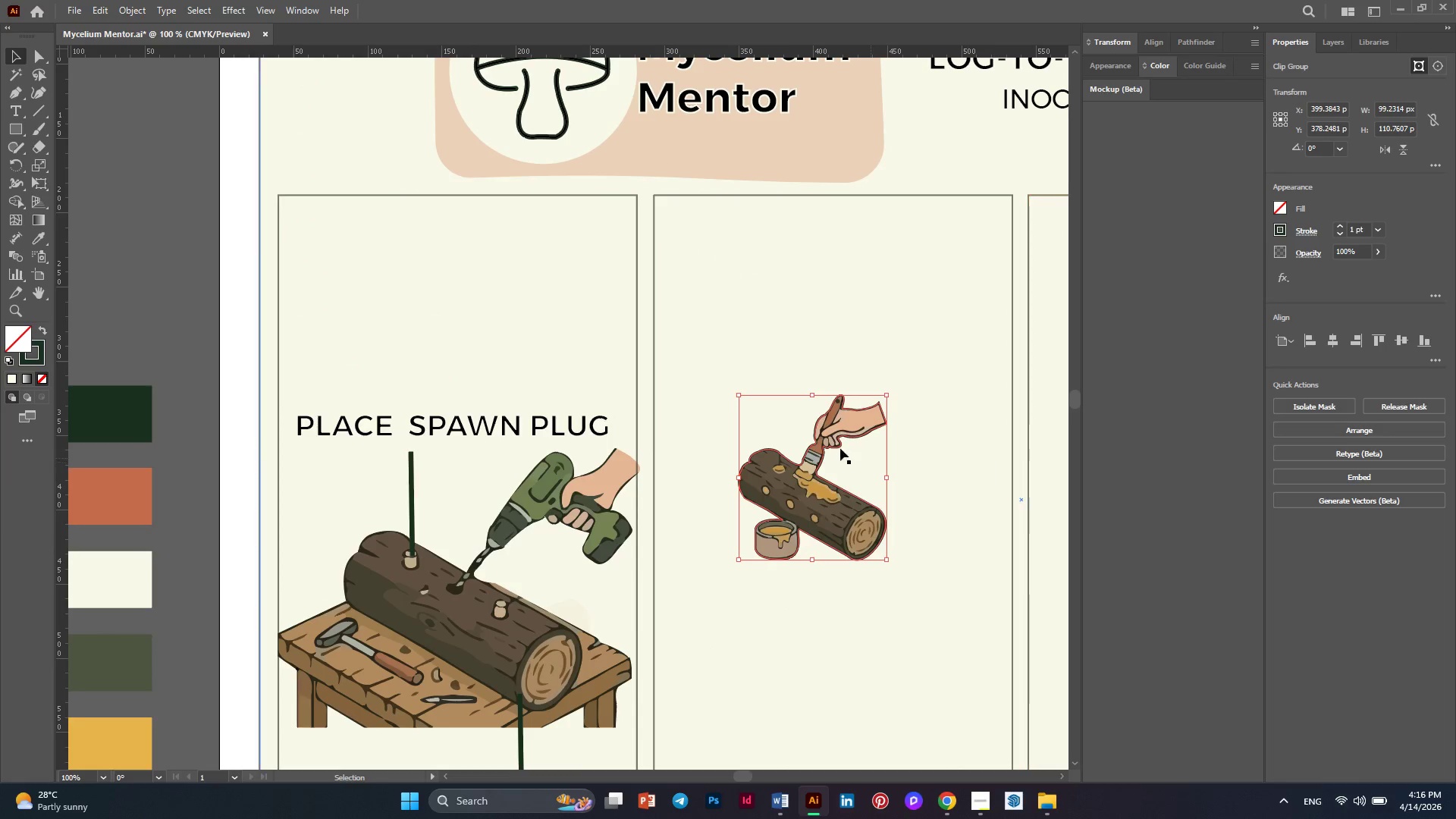 
scroll: coordinate [774, 508], scroll_direction: down, amount: 3.0
 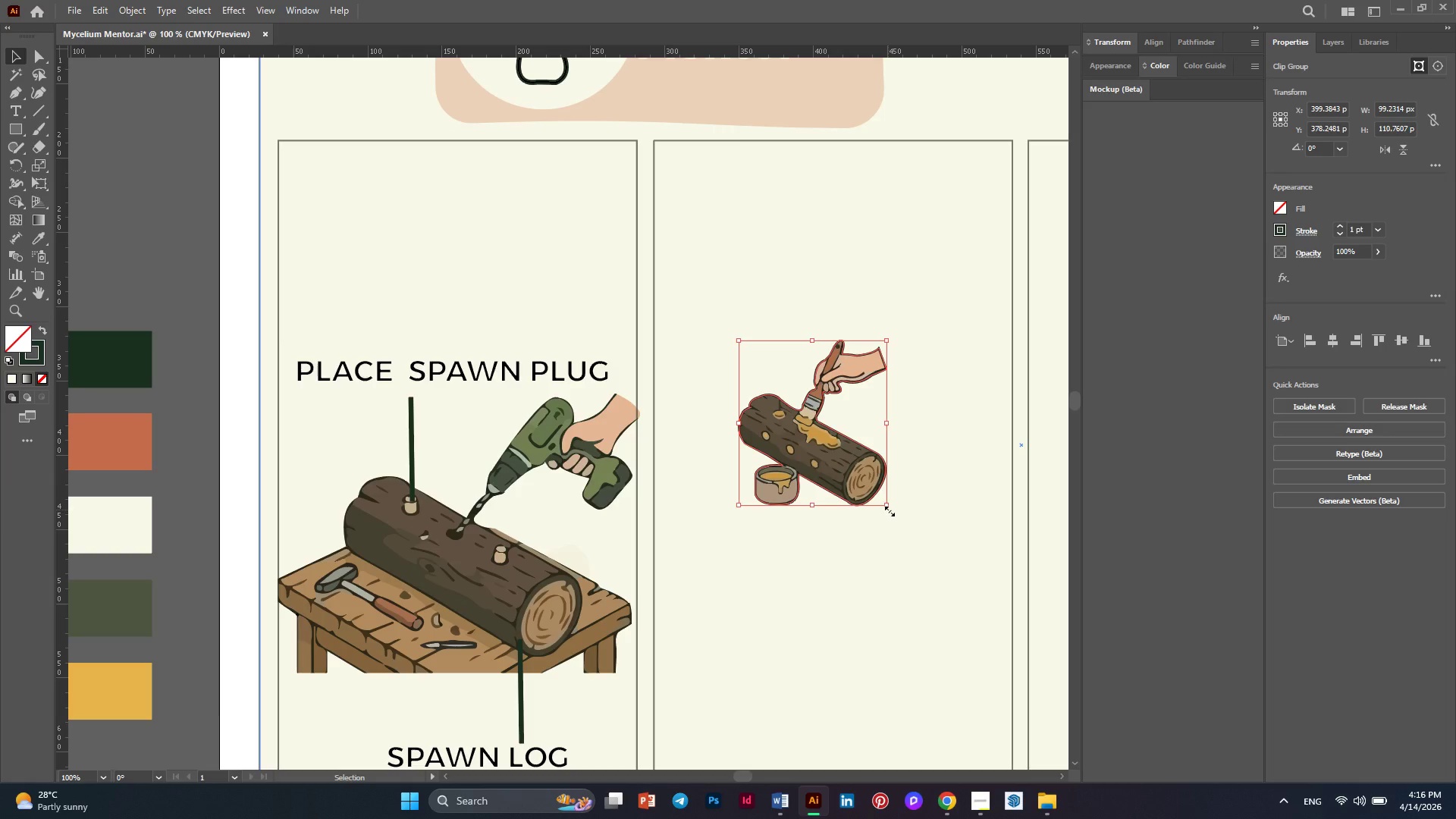 
hold_key(key=ShiftLeft, duration=1.38)
left_click_drag(start_coordinate=[888, 510], to_coordinate=[1034, 697])
 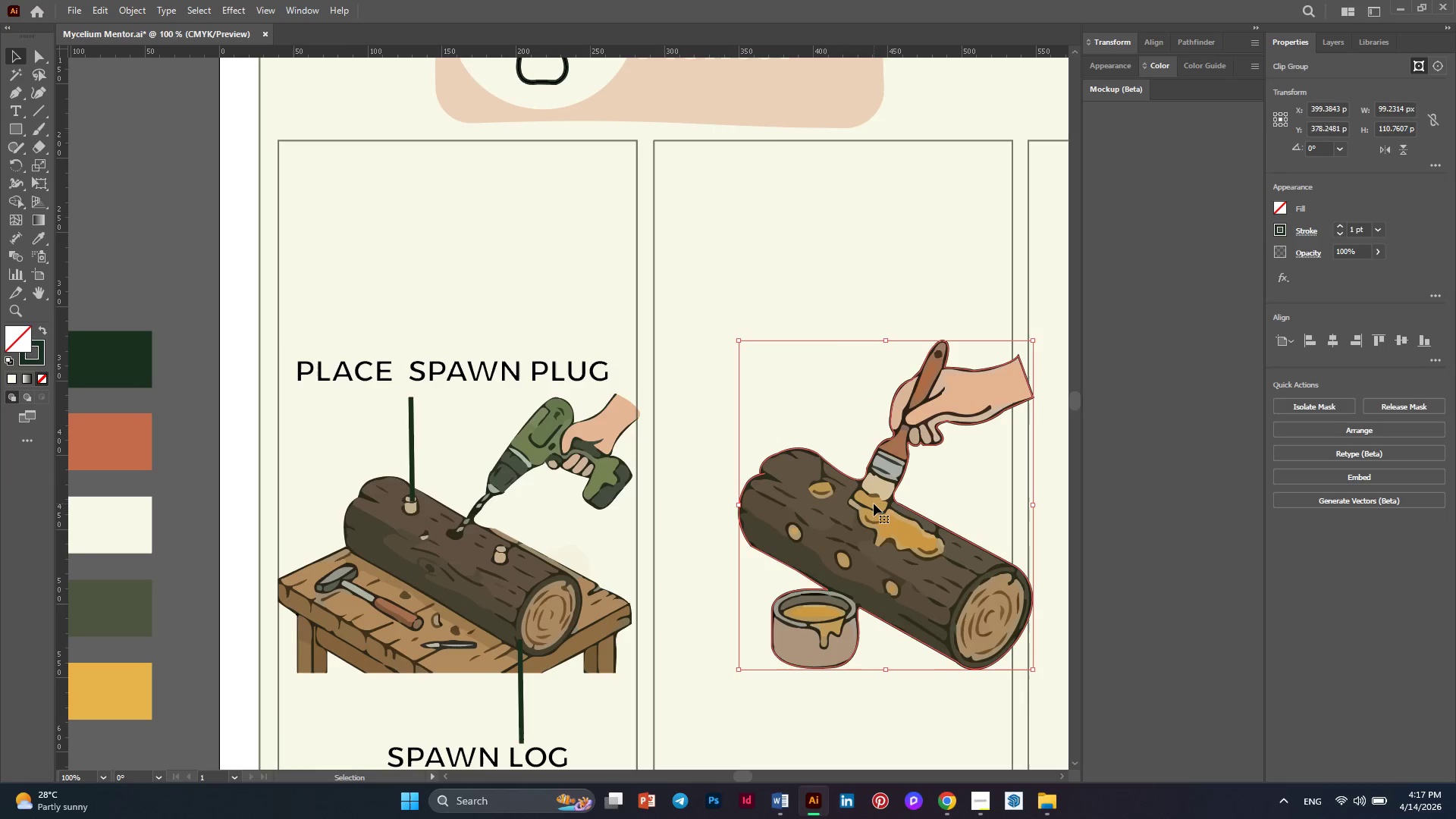 
left_click_drag(start_coordinate=[874, 504], to_coordinate=[802, 480])
 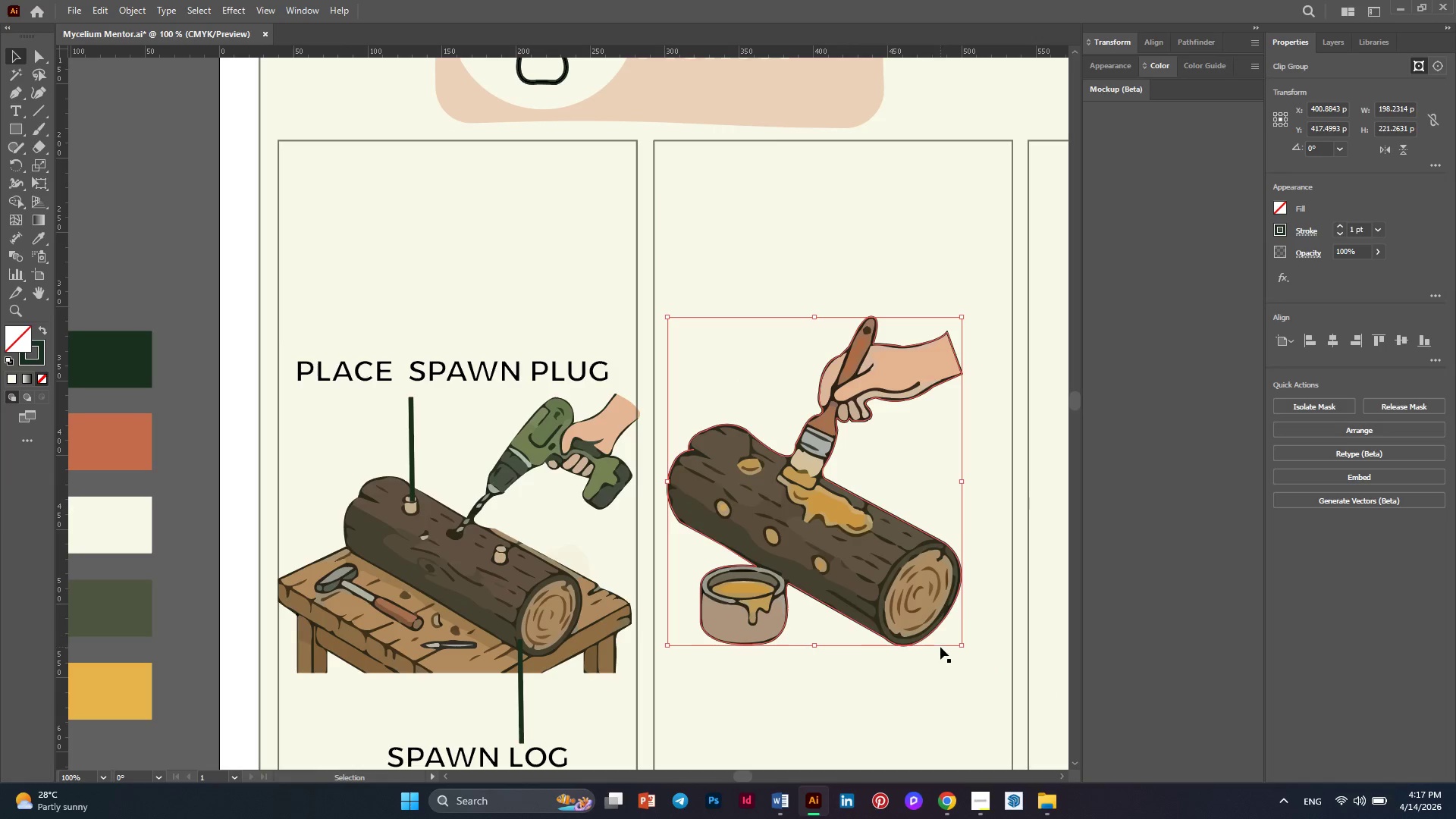 
hold_key(key=ShiftLeft, duration=2.77)